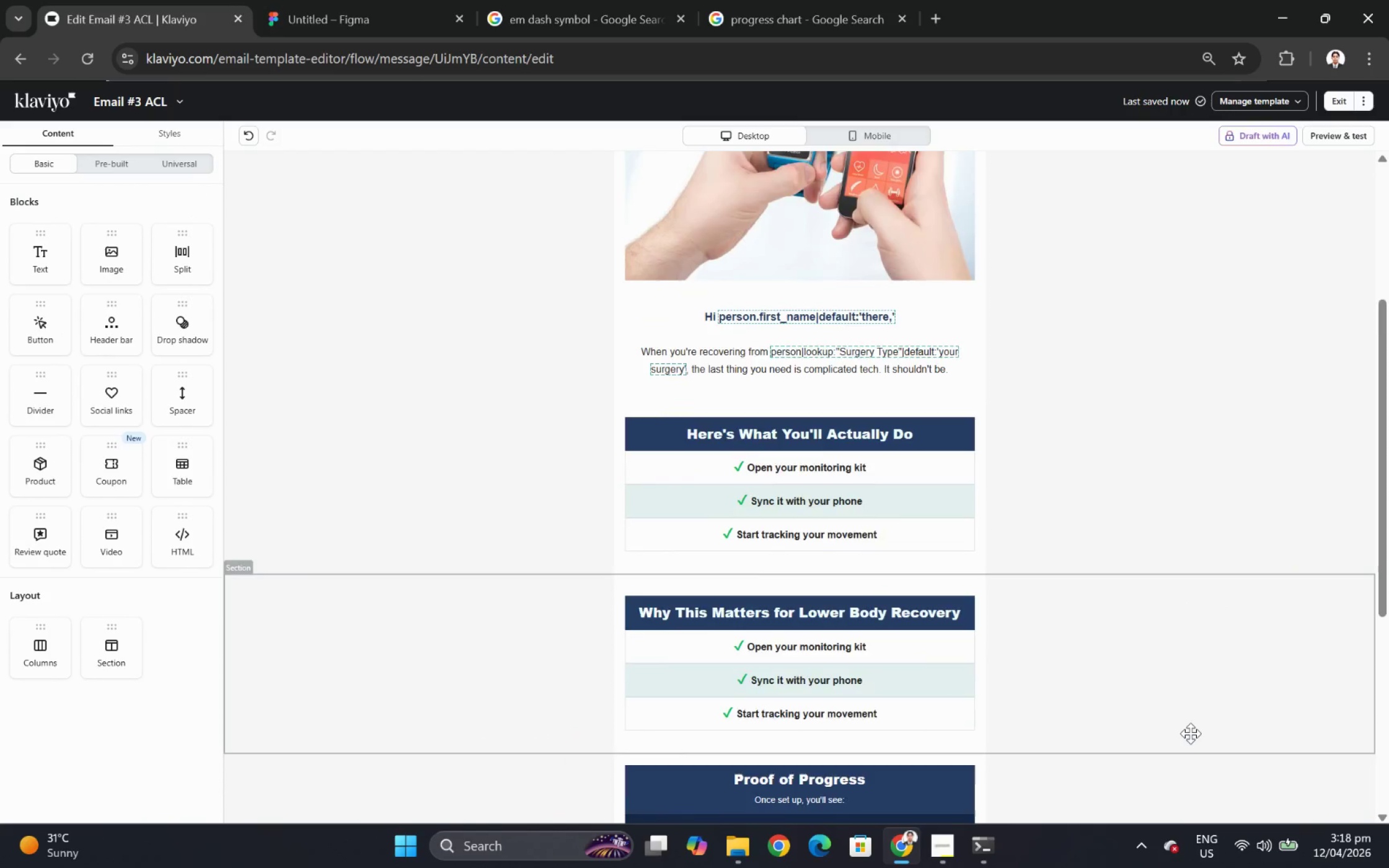 
scroll: coordinate [1190, 733], scroll_direction: down, amount: 2.0
 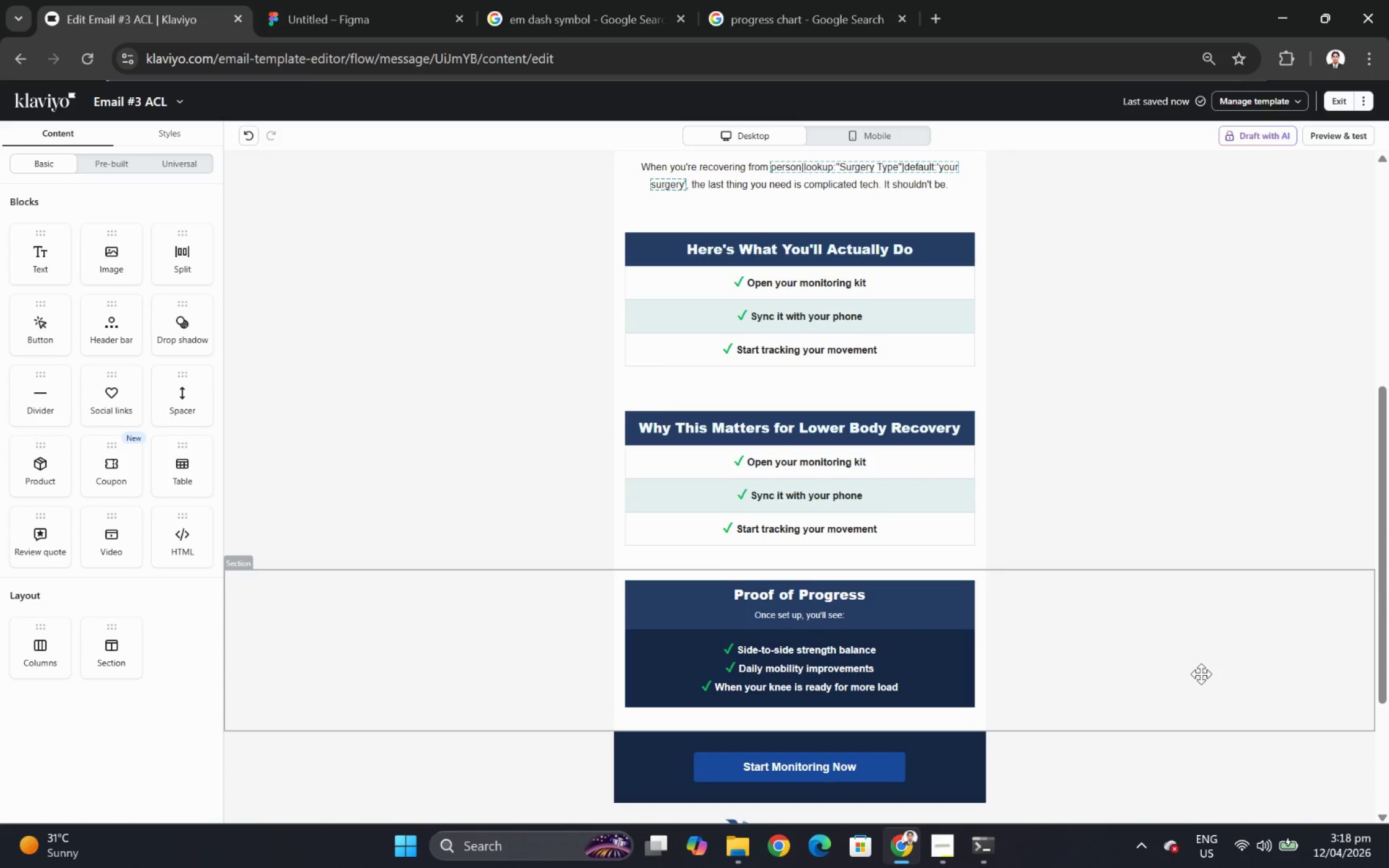 
left_click([1197, 683])
 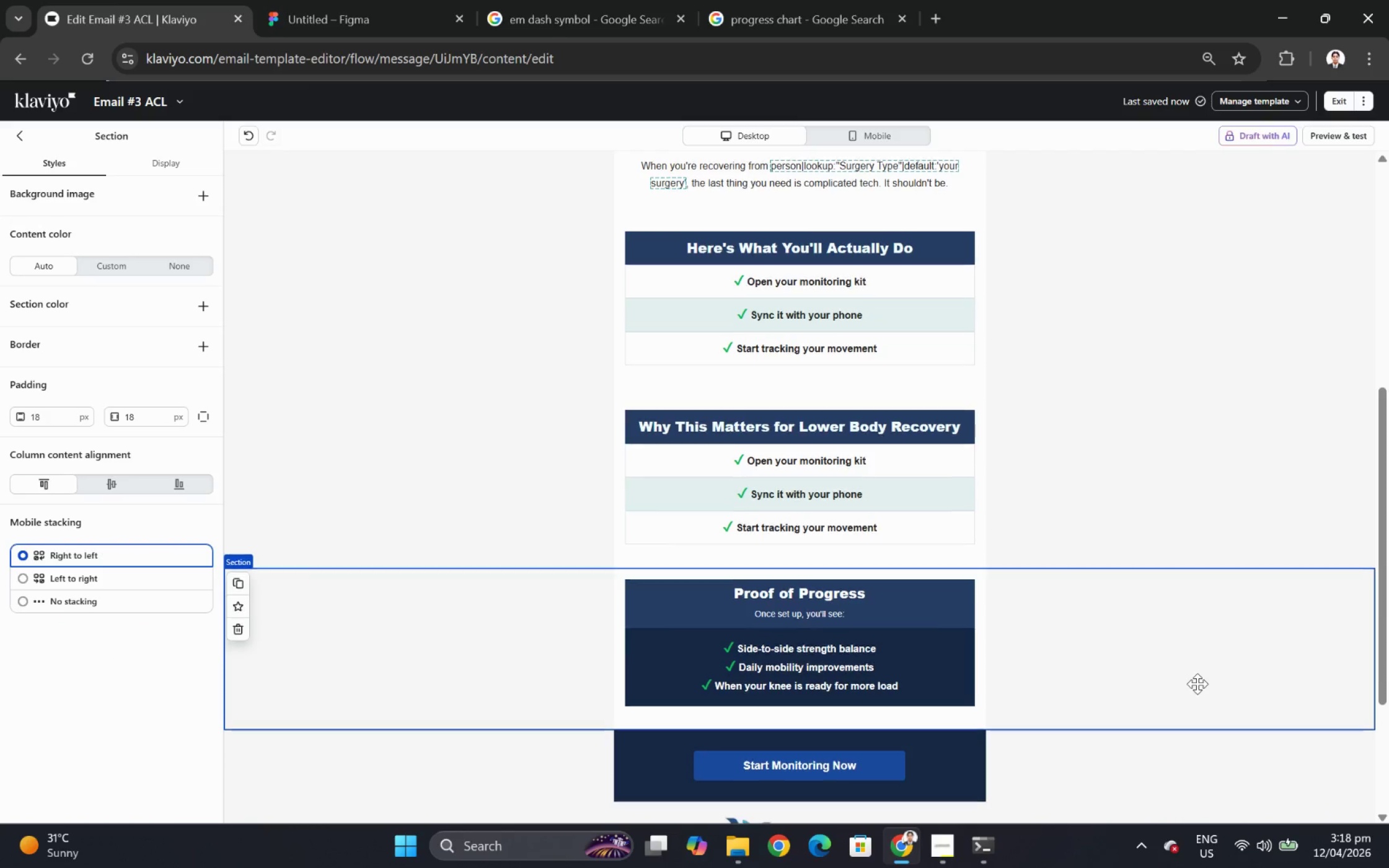 
scroll: coordinate [1197, 683], scroll_direction: down, amount: 3.0
 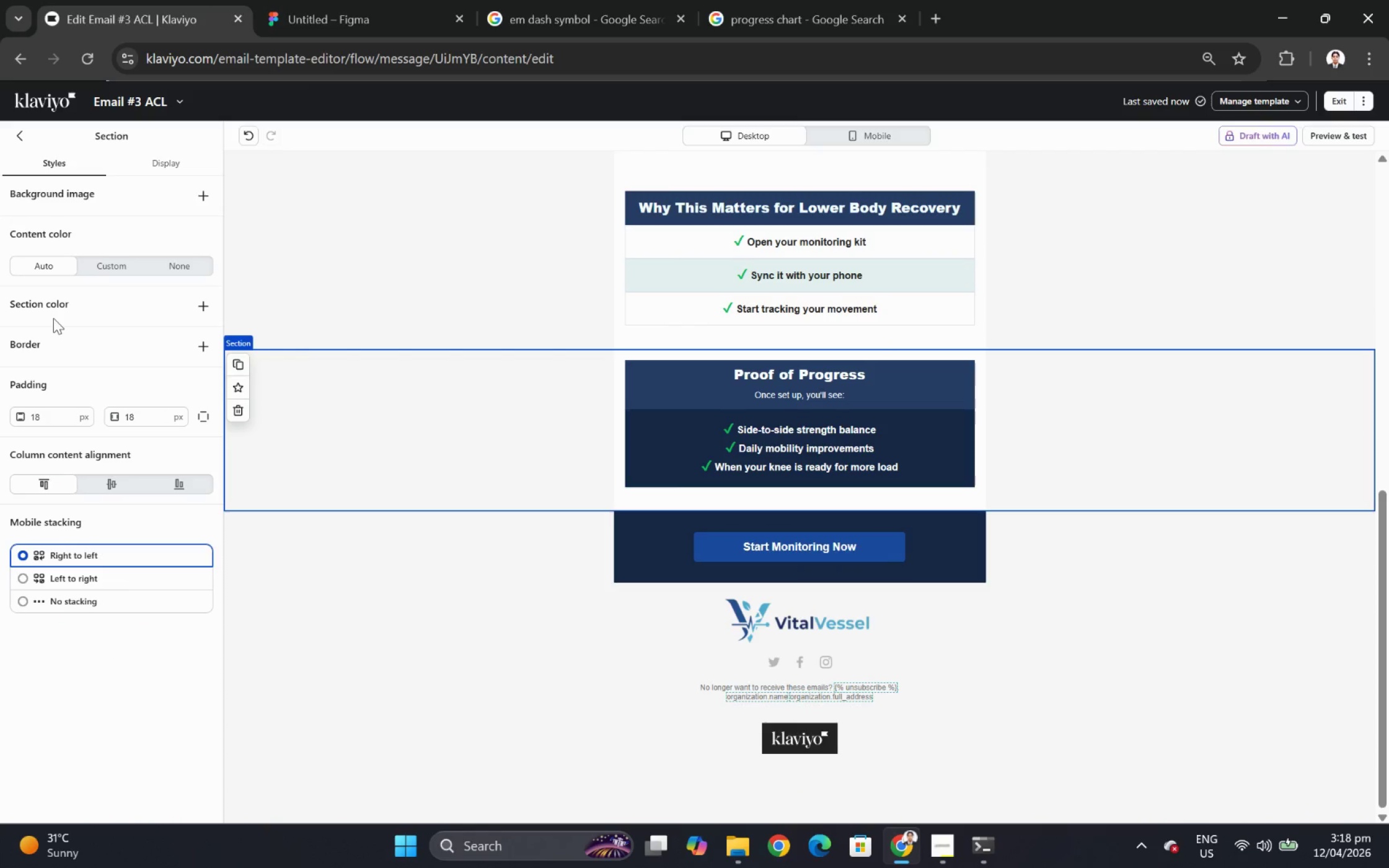 
left_click([99, 270])
 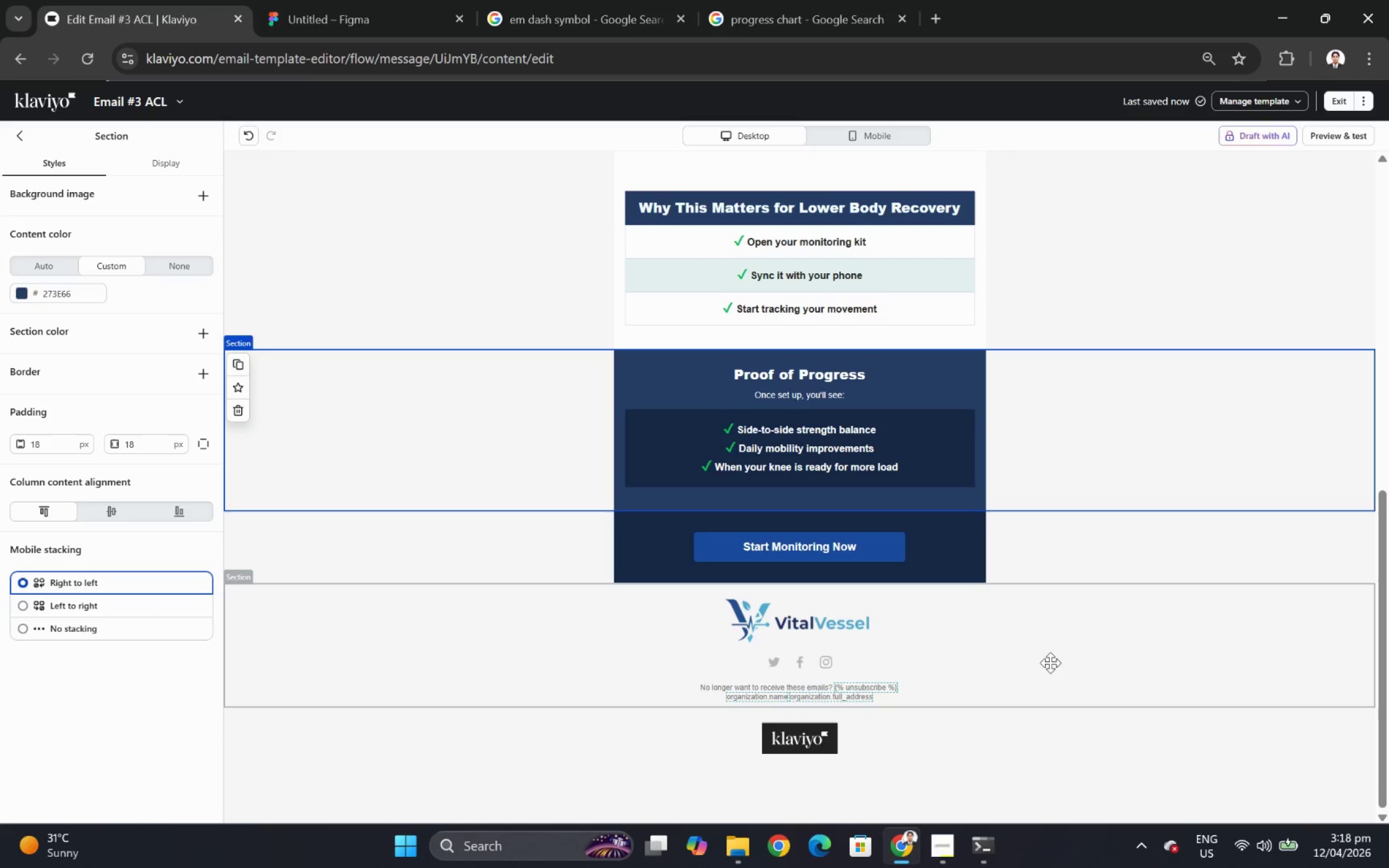 
left_click([1050, 662])
 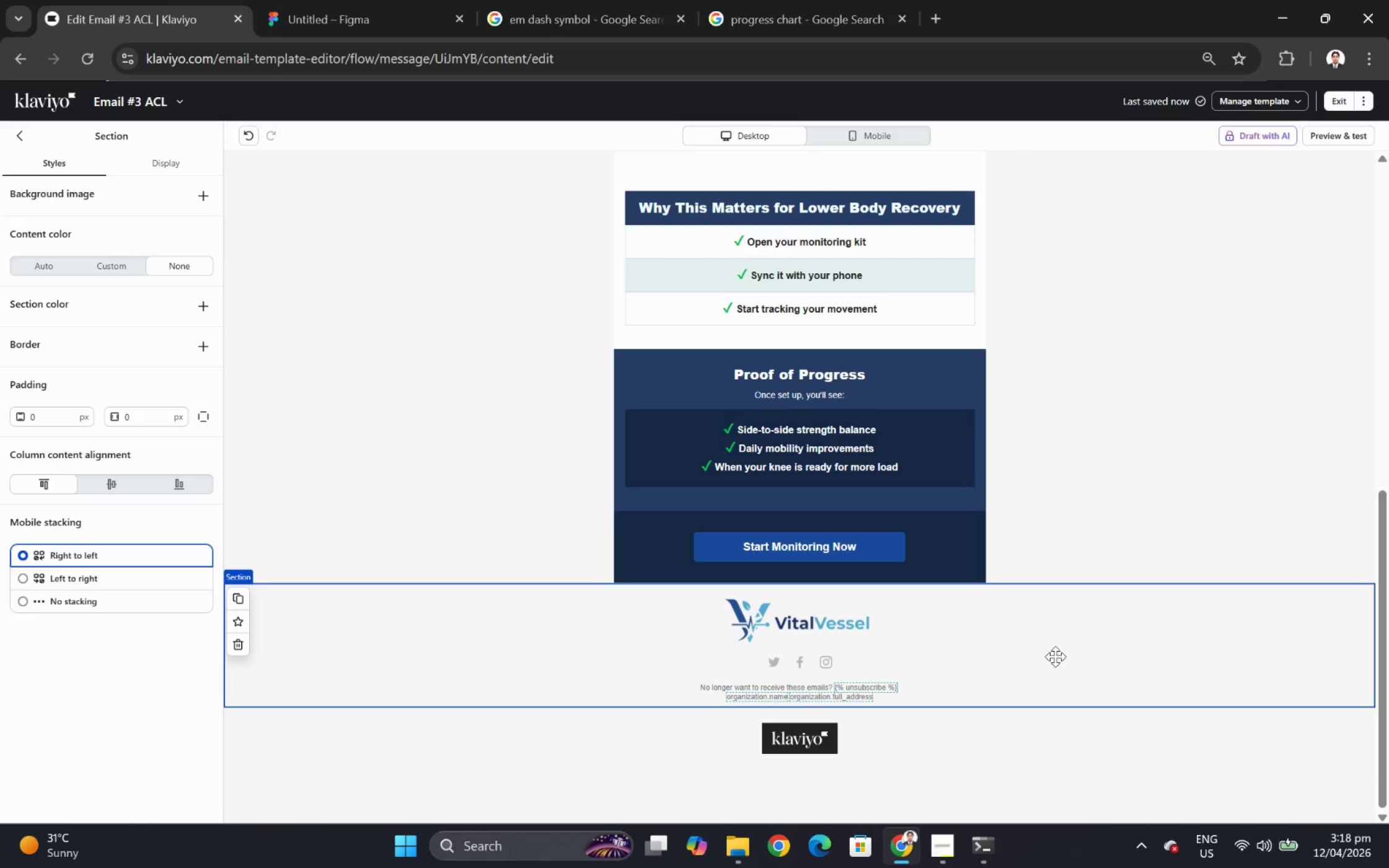 
scroll: coordinate [1111, 581], scroll_direction: up, amount: 4.0
 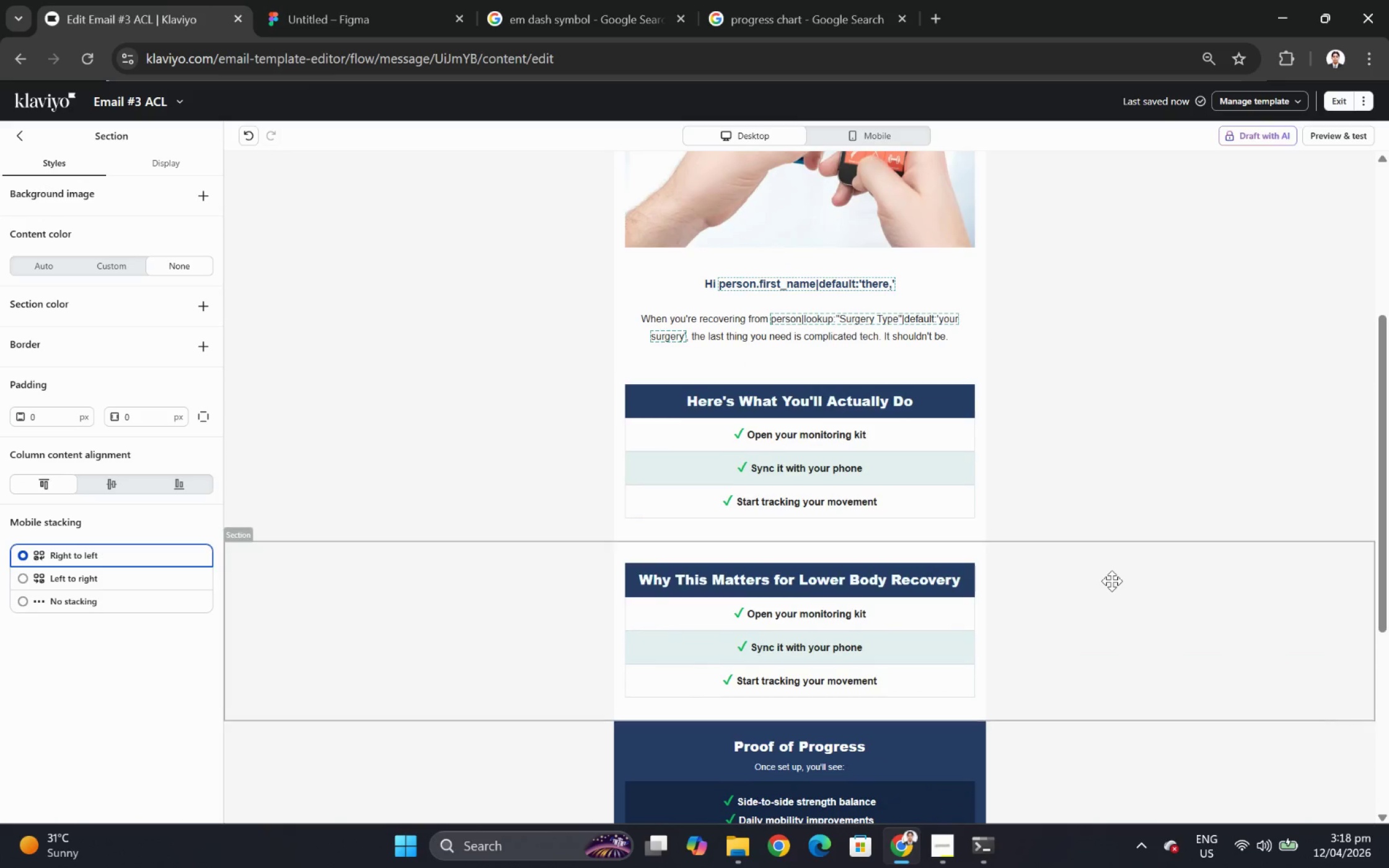 
scroll: coordinate [1111, 581], scroll_direction: down, amount: 3.0
 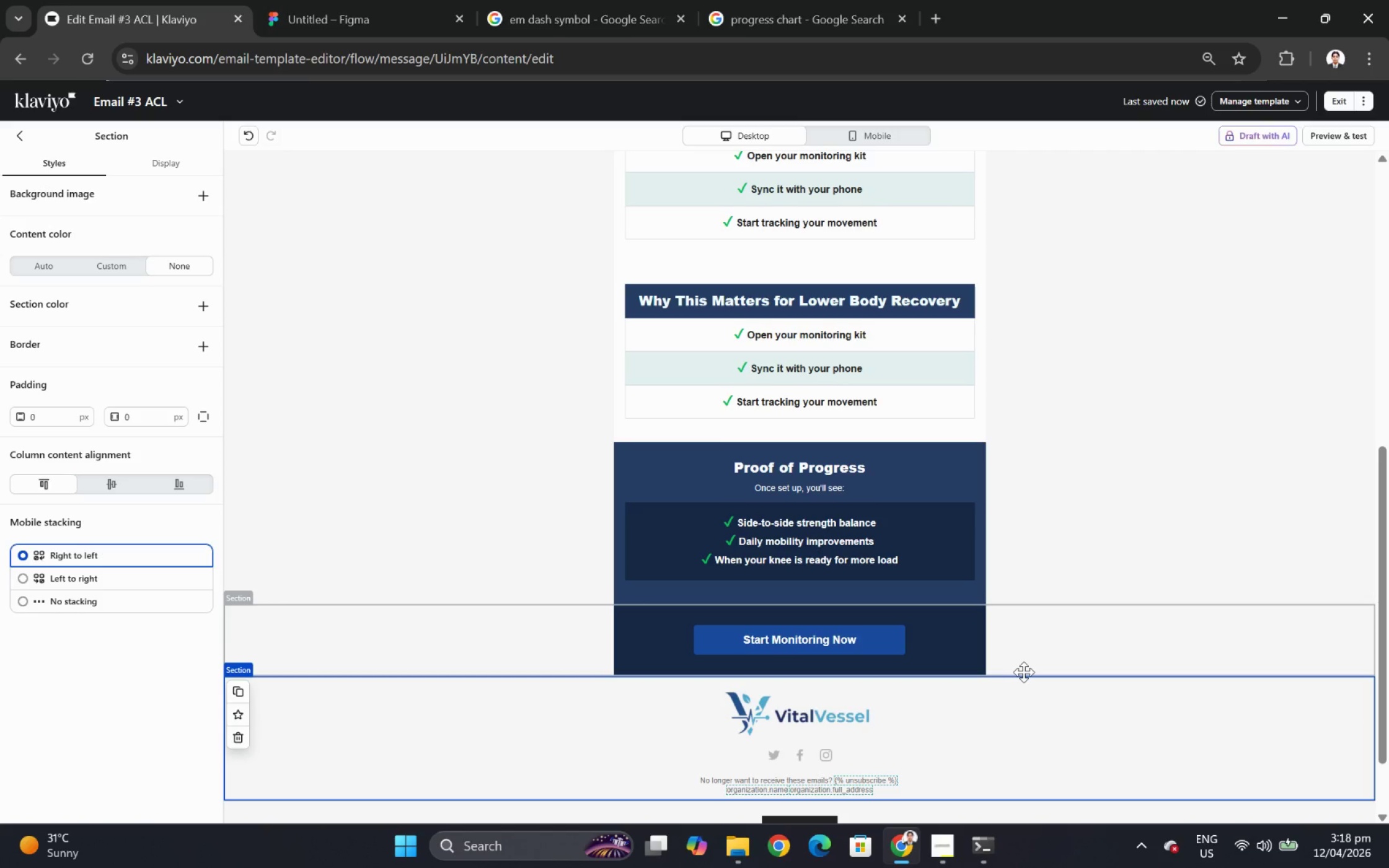 
wait(9.82)
 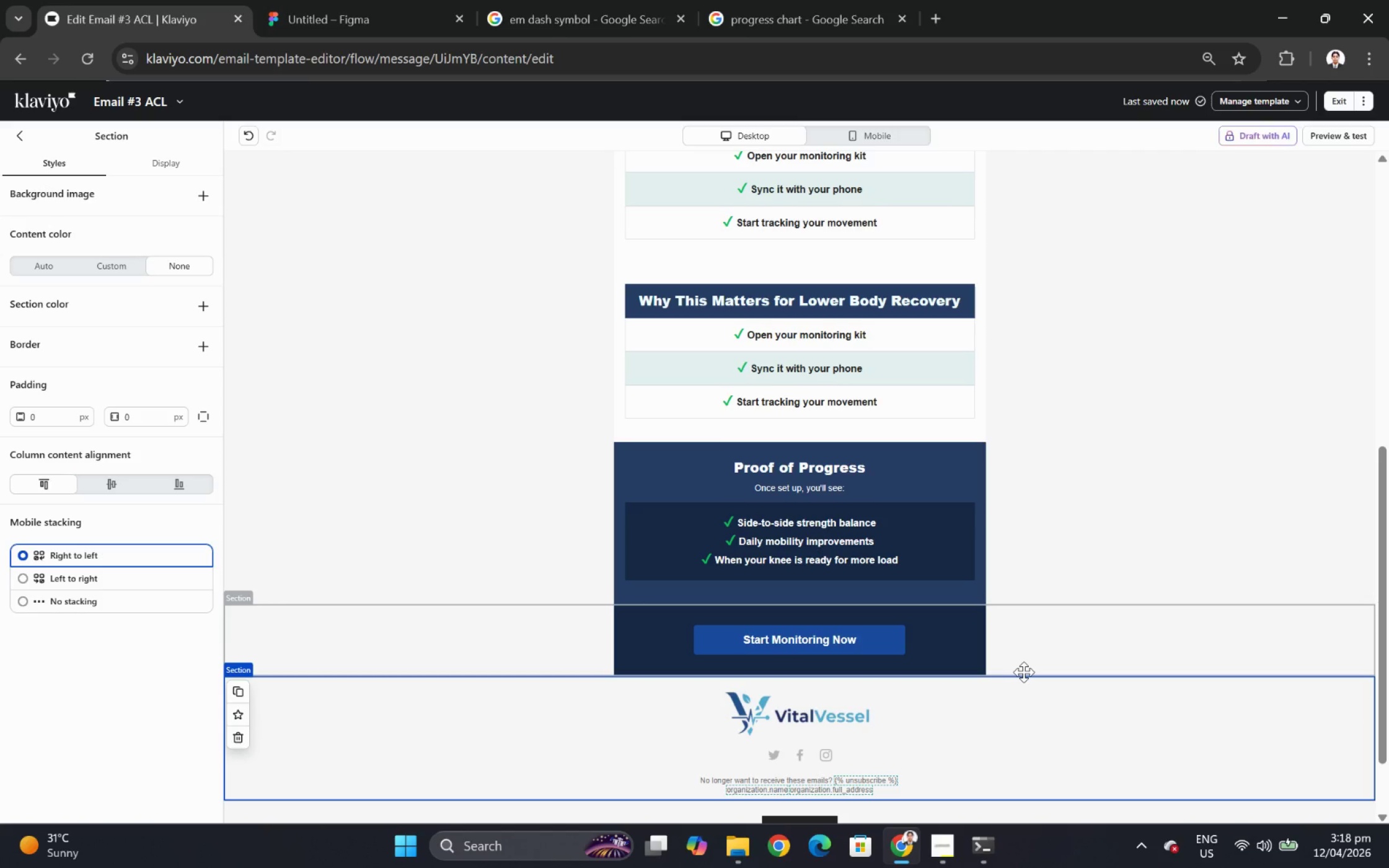 
left_click([242, 141])
 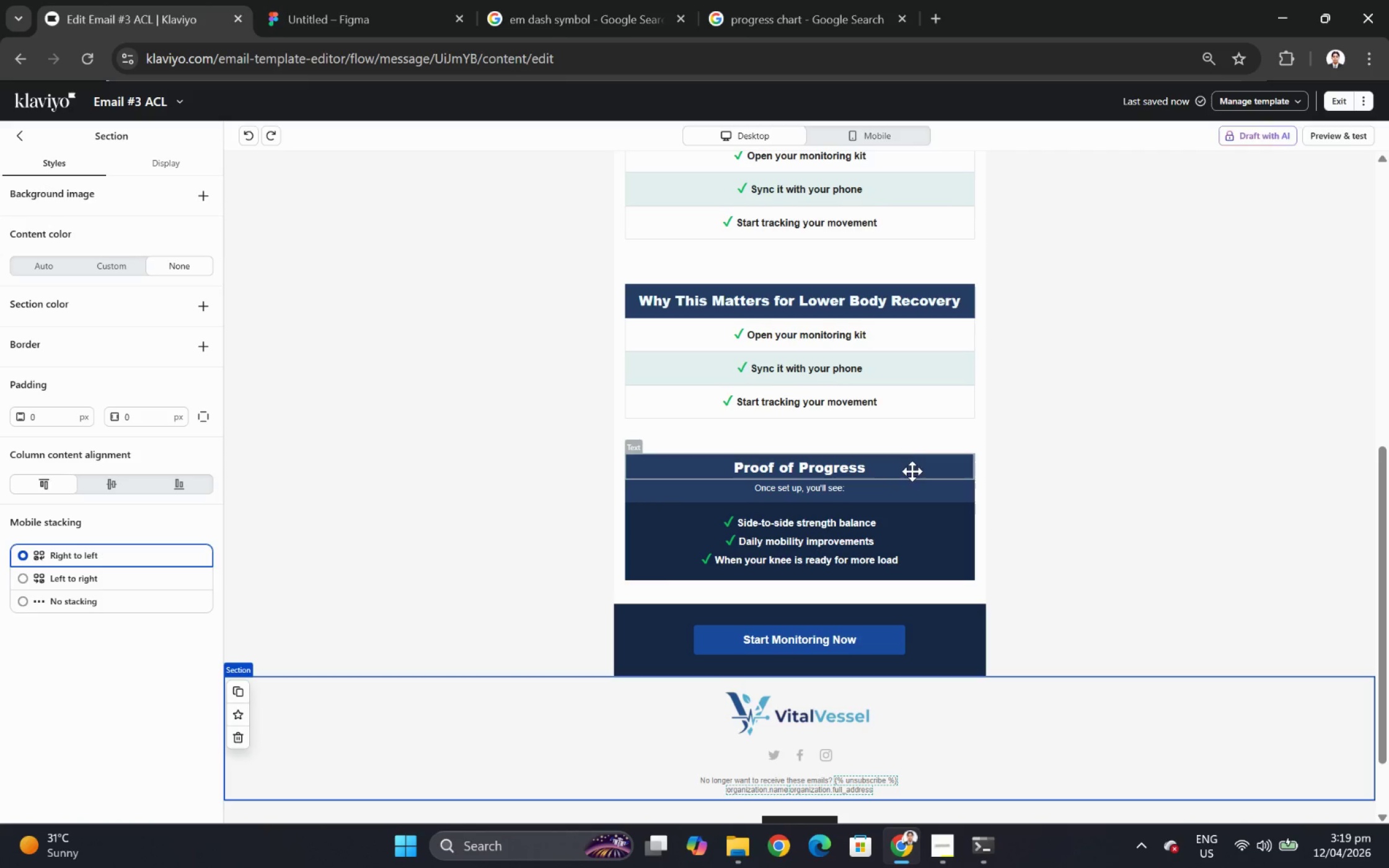 
left_click([909, 467])
 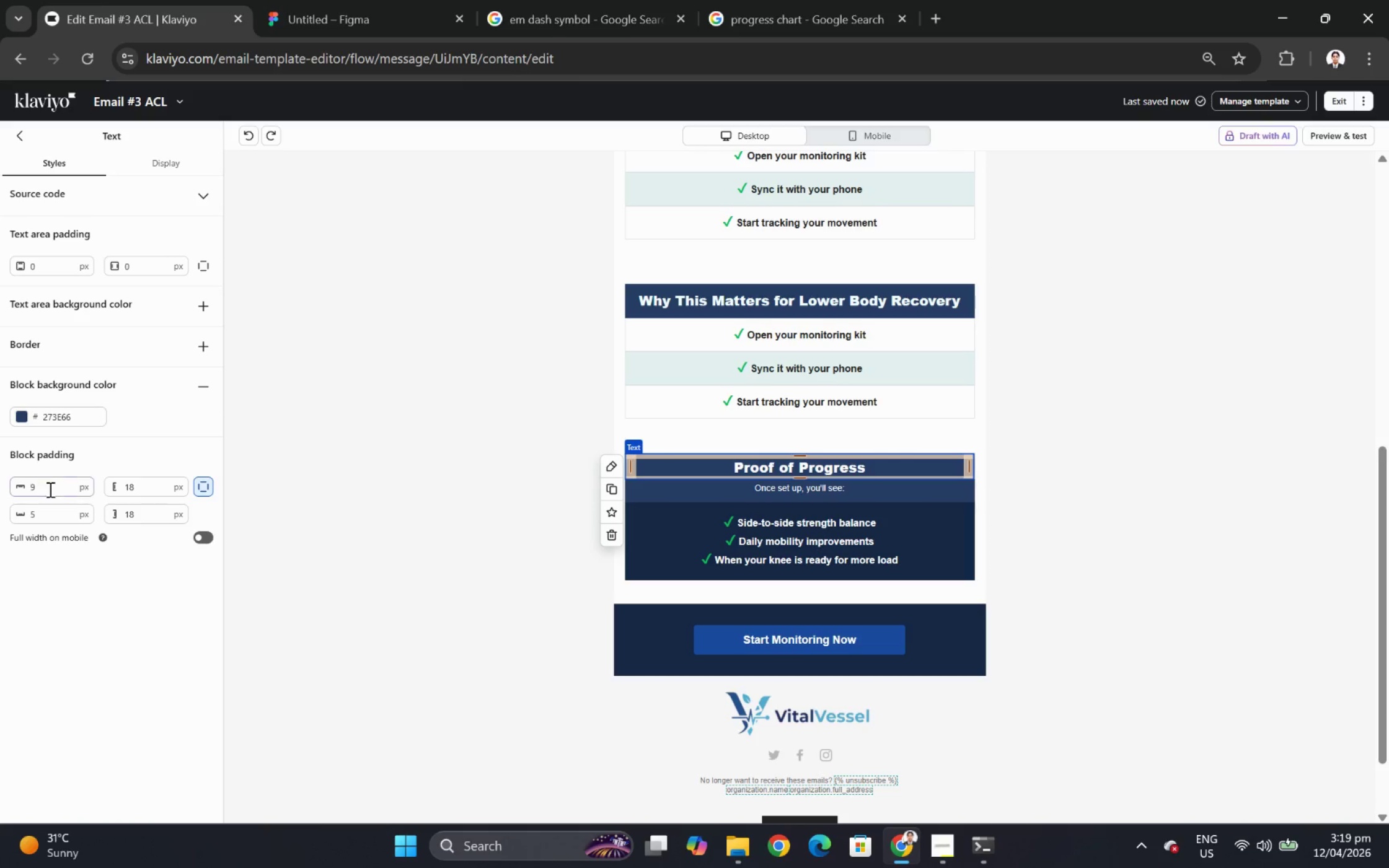 
double_click([52, 493])
 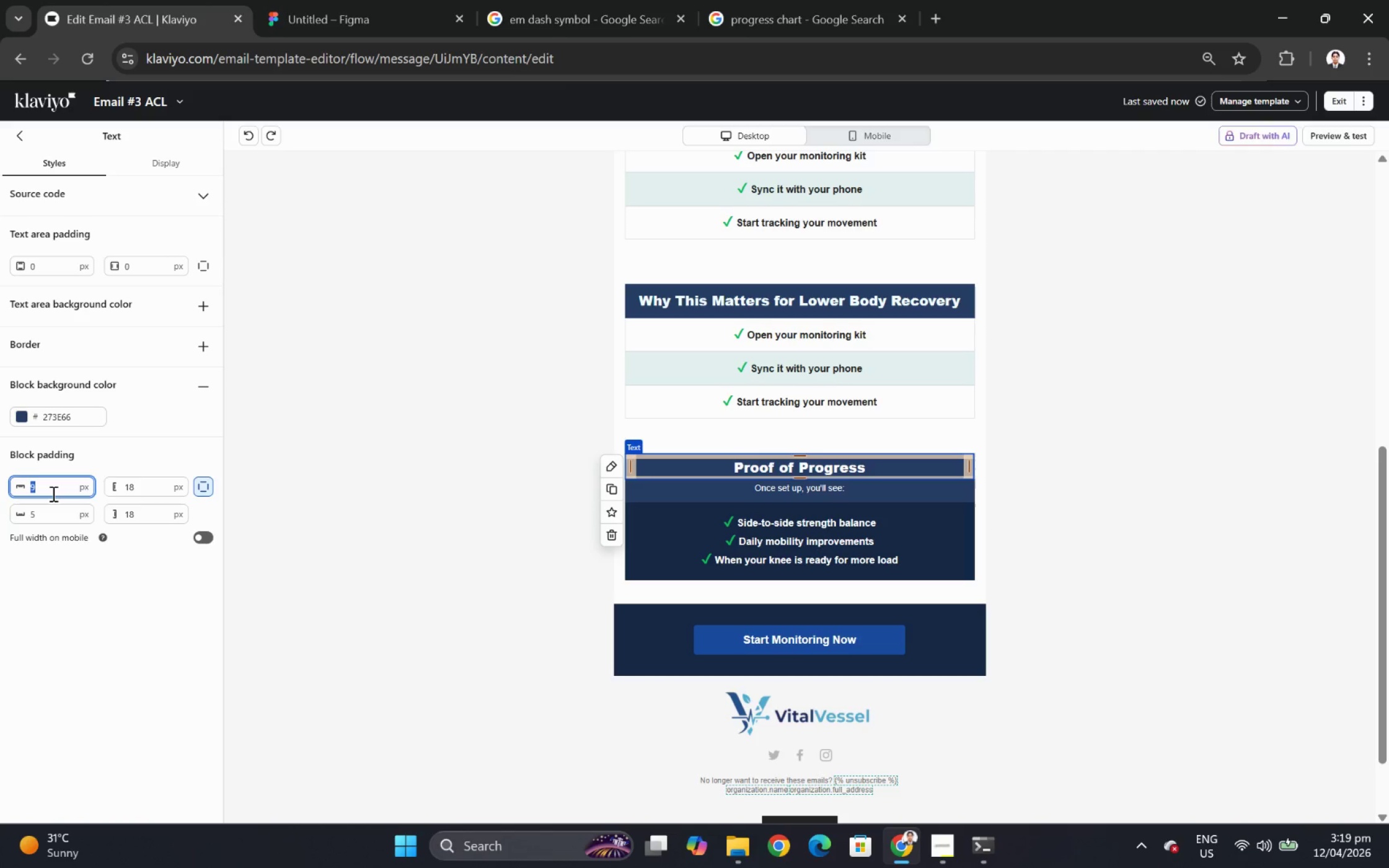 
key(Numpad1)
 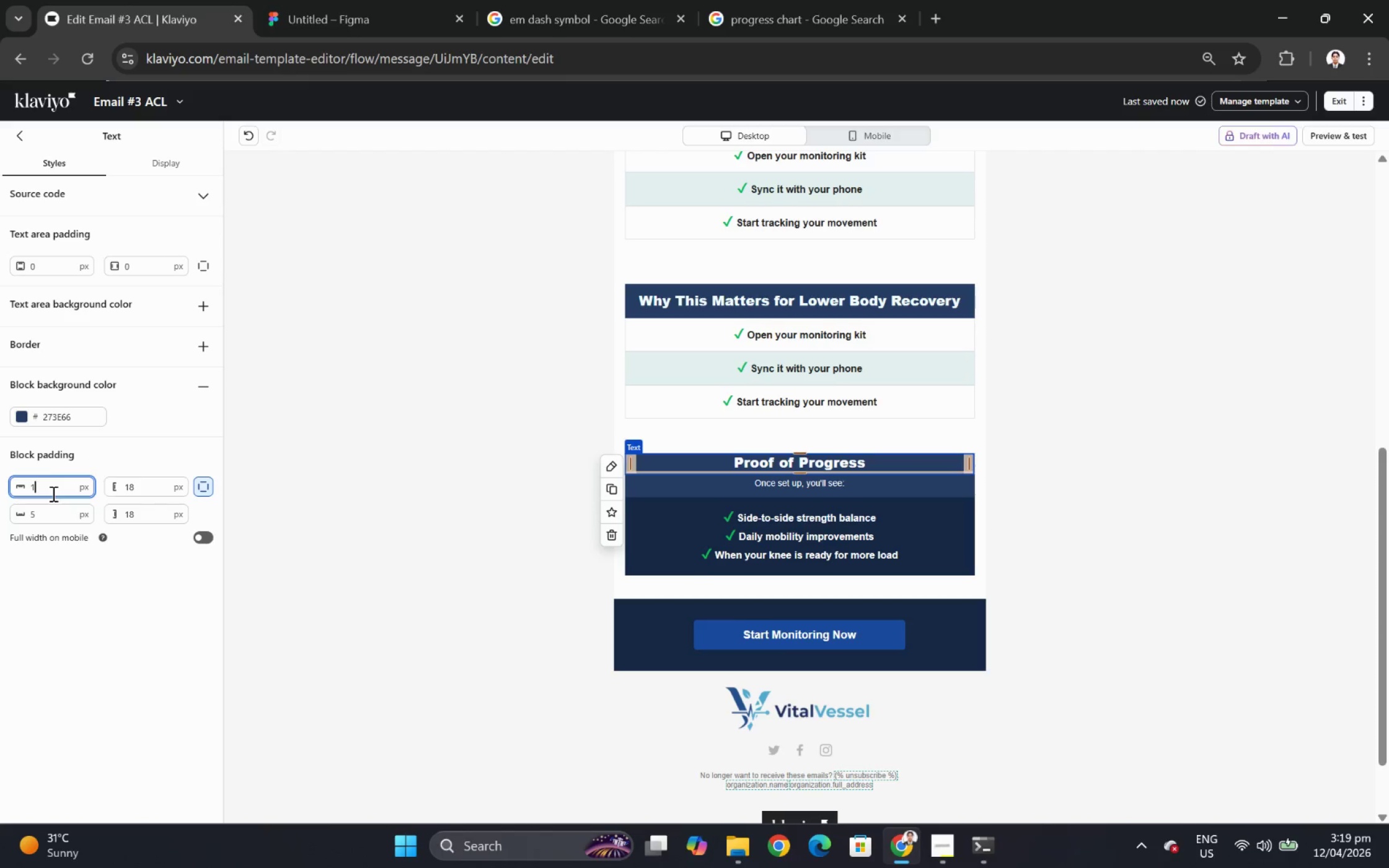 
key(Numpad8)
 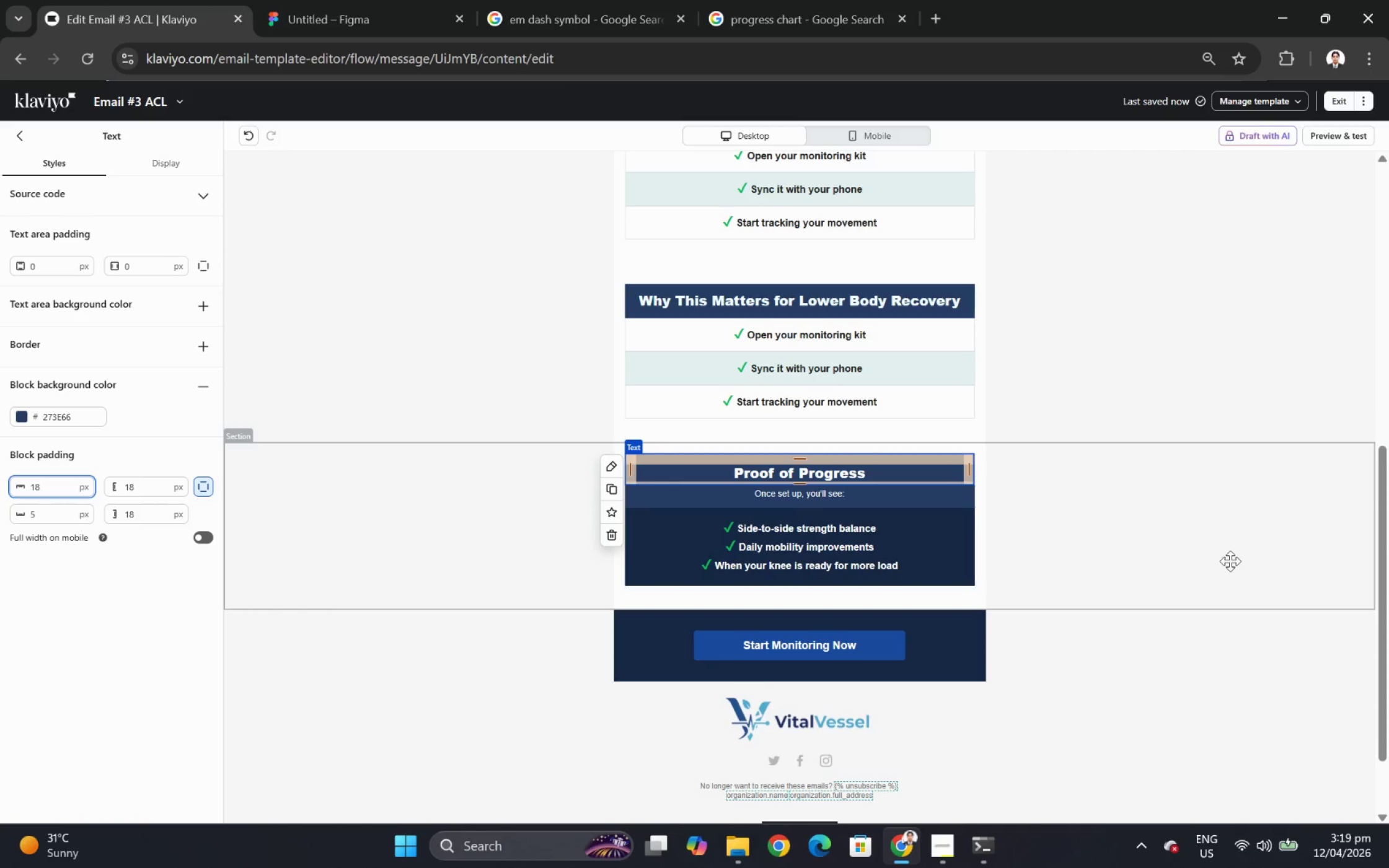 
left_click([1196, 630])
 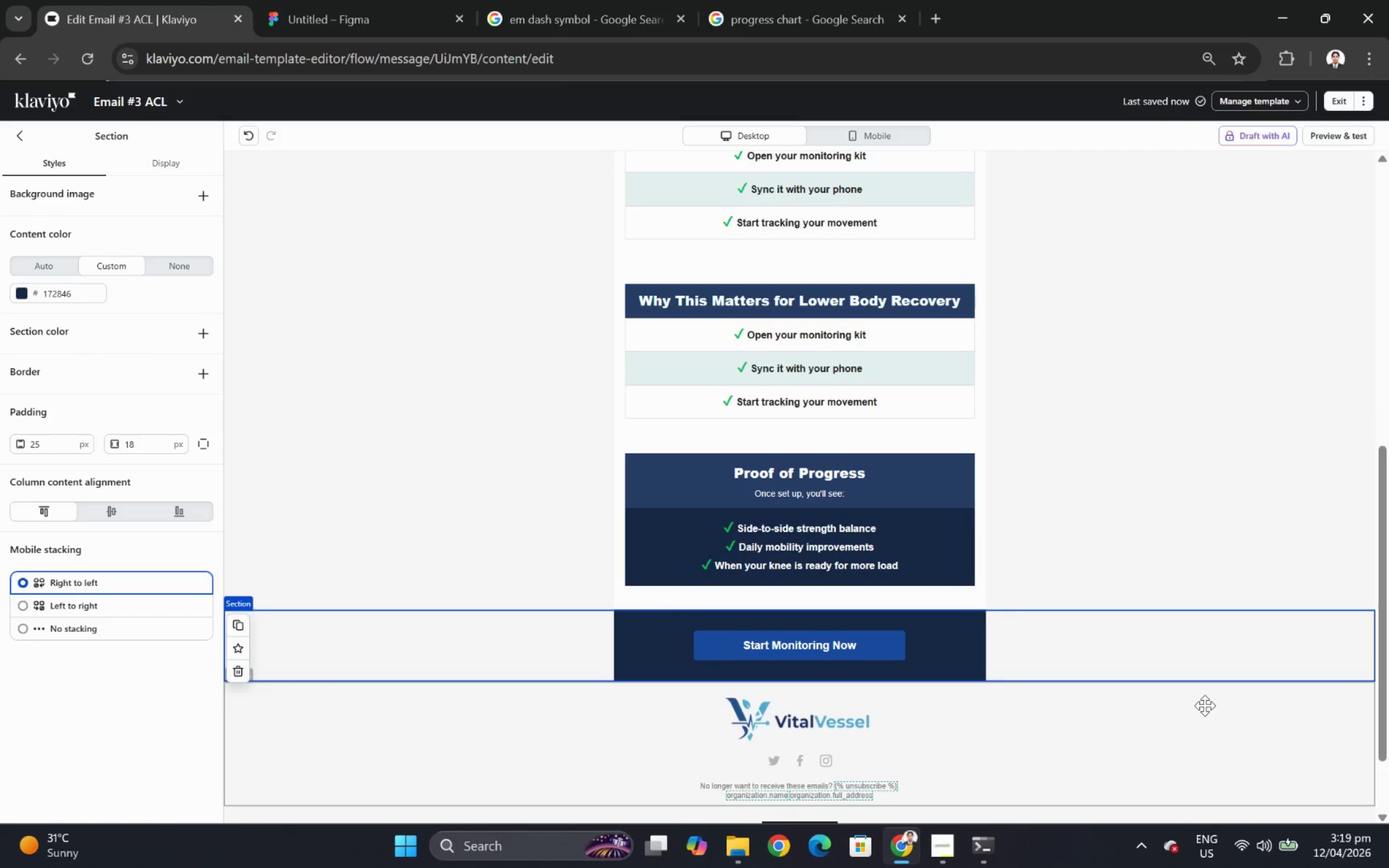 
scroll: coordinate [1187, 685], scroll_direction: up, amount: 2.0
 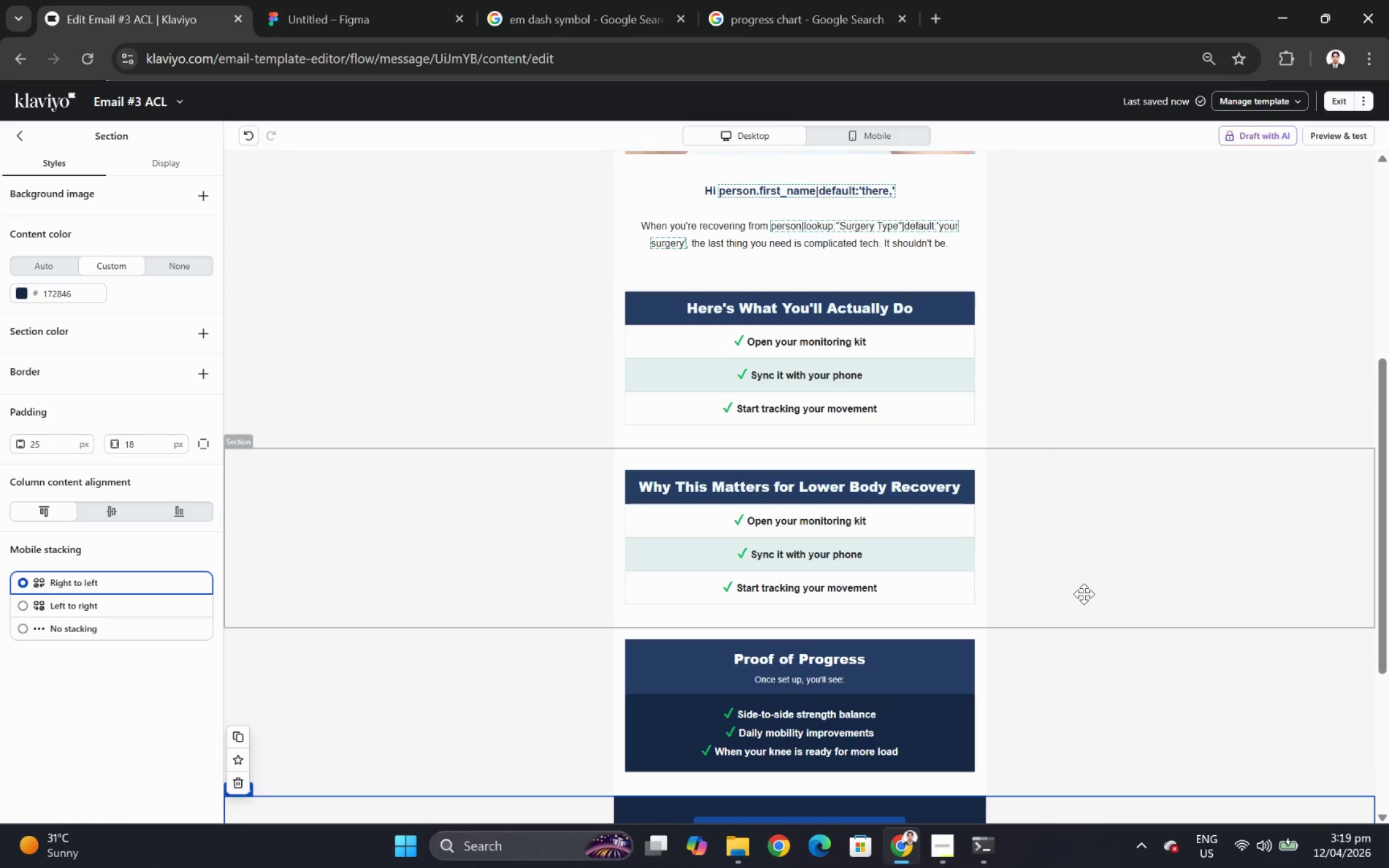 
wait(5.36)
 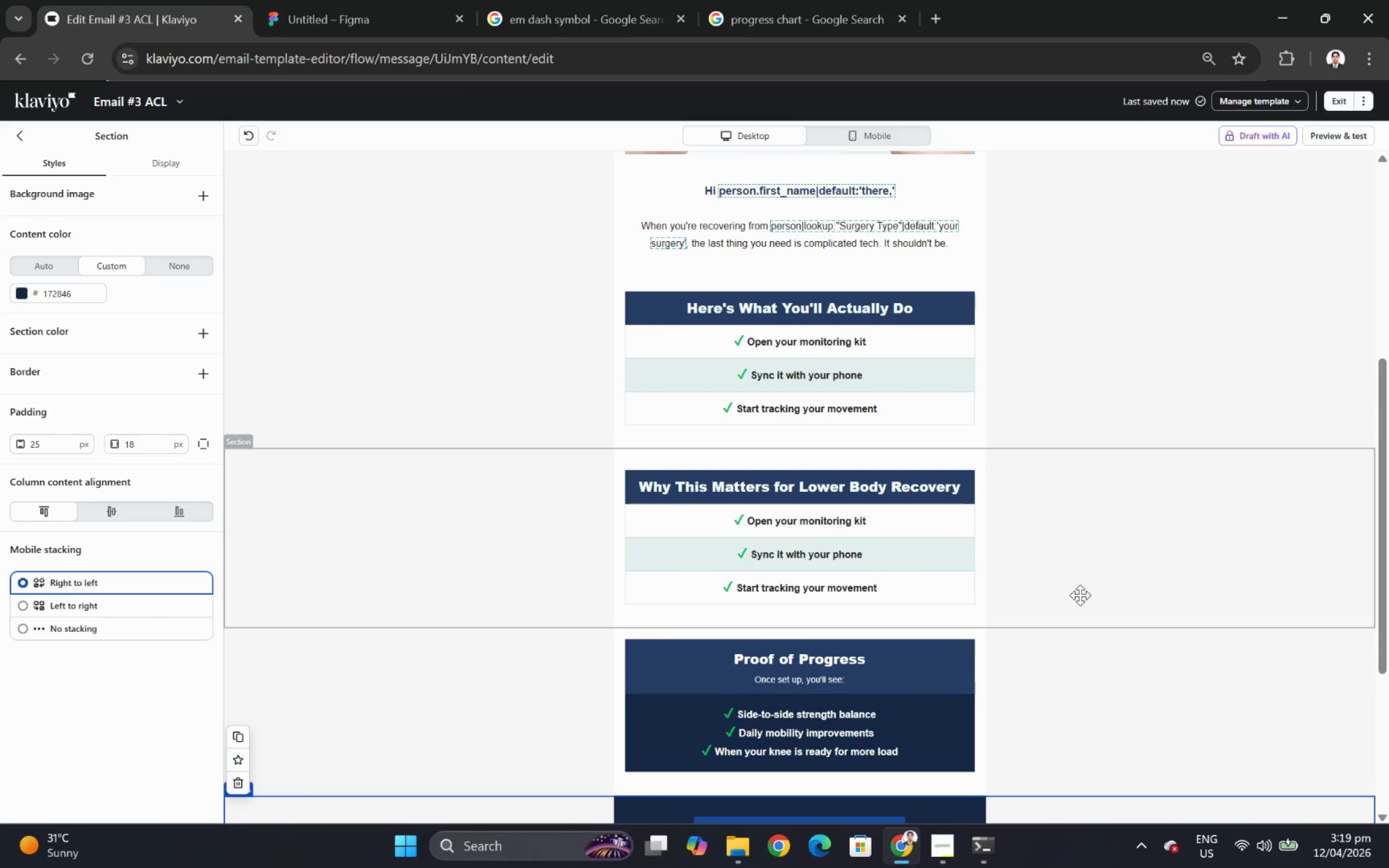 
scroll: coordinate [1083, 593], scroll_direction: down, amount: 1.0
 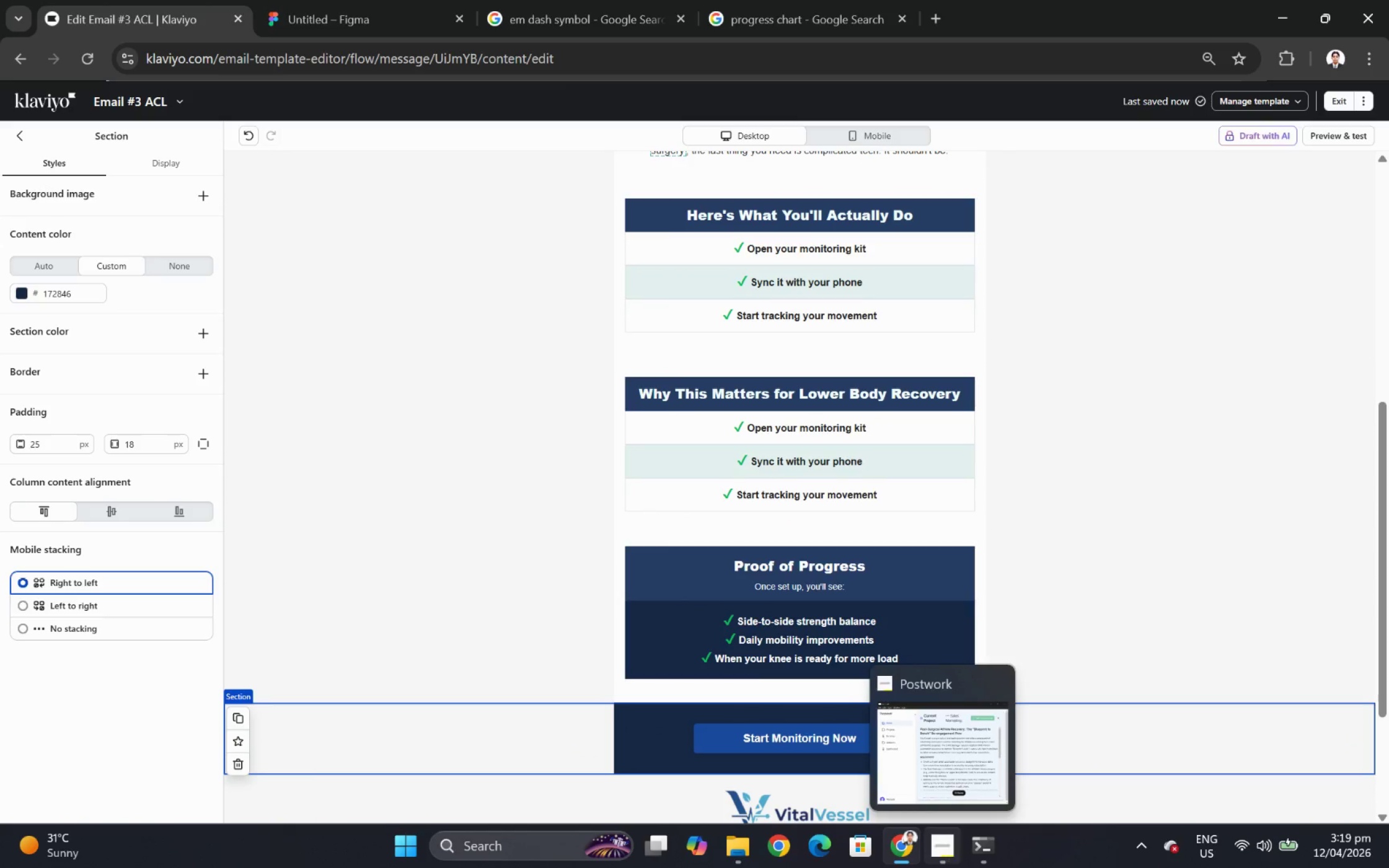 
left_click([942, 844])